 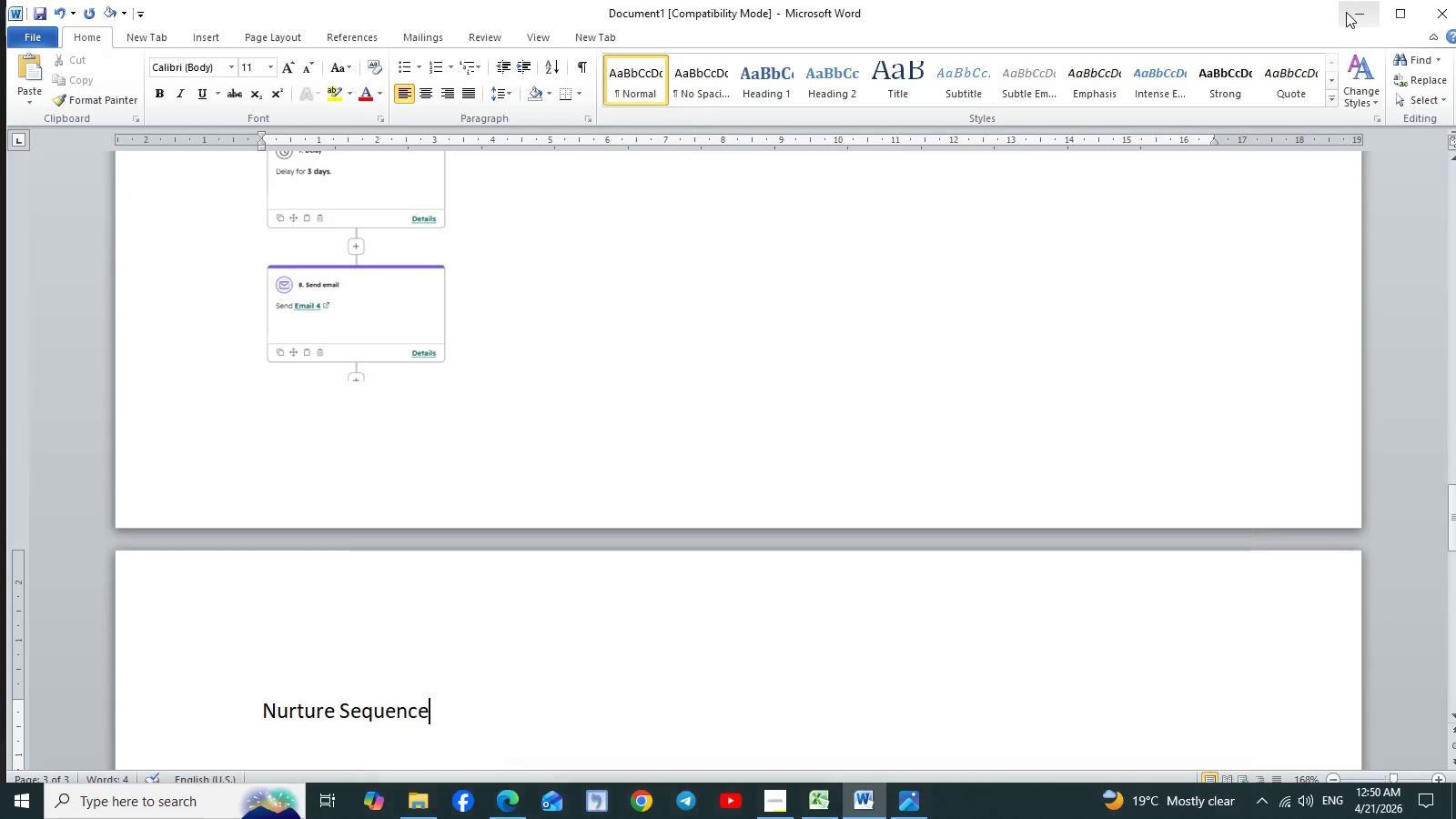 
left_click([1342, 11])
 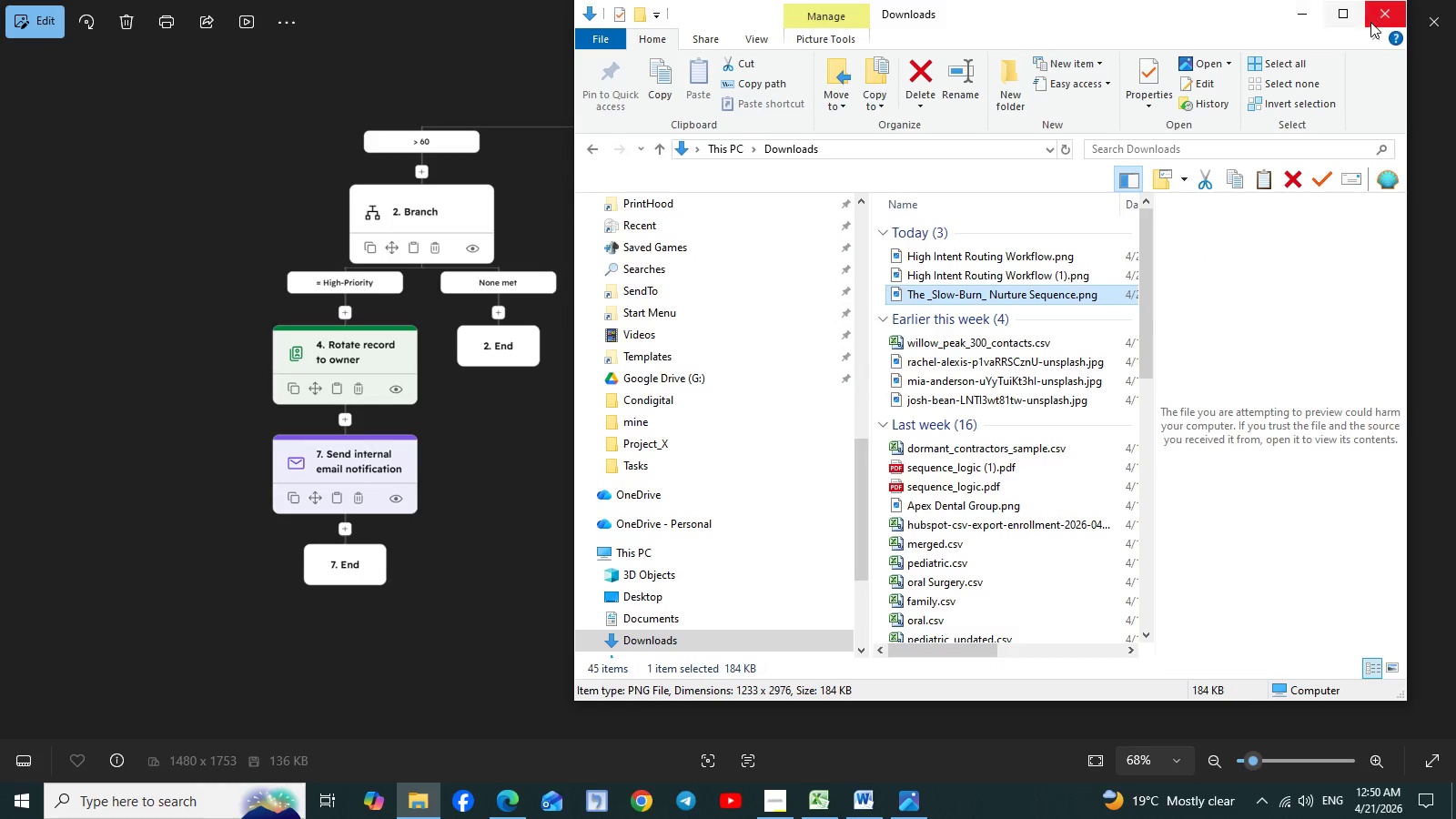 
left_click([1392, 21])
 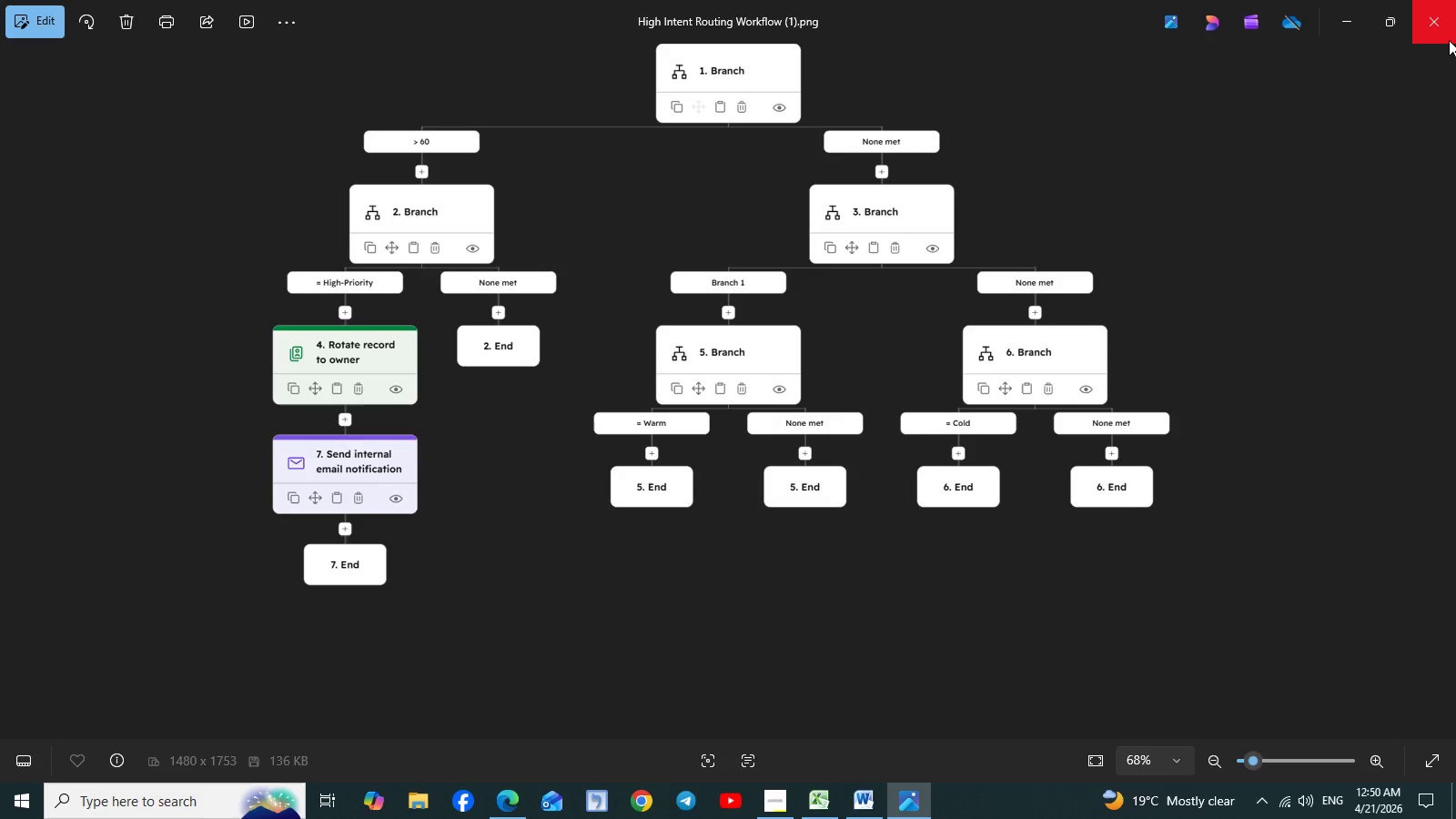 
left_click([1449, 40])
 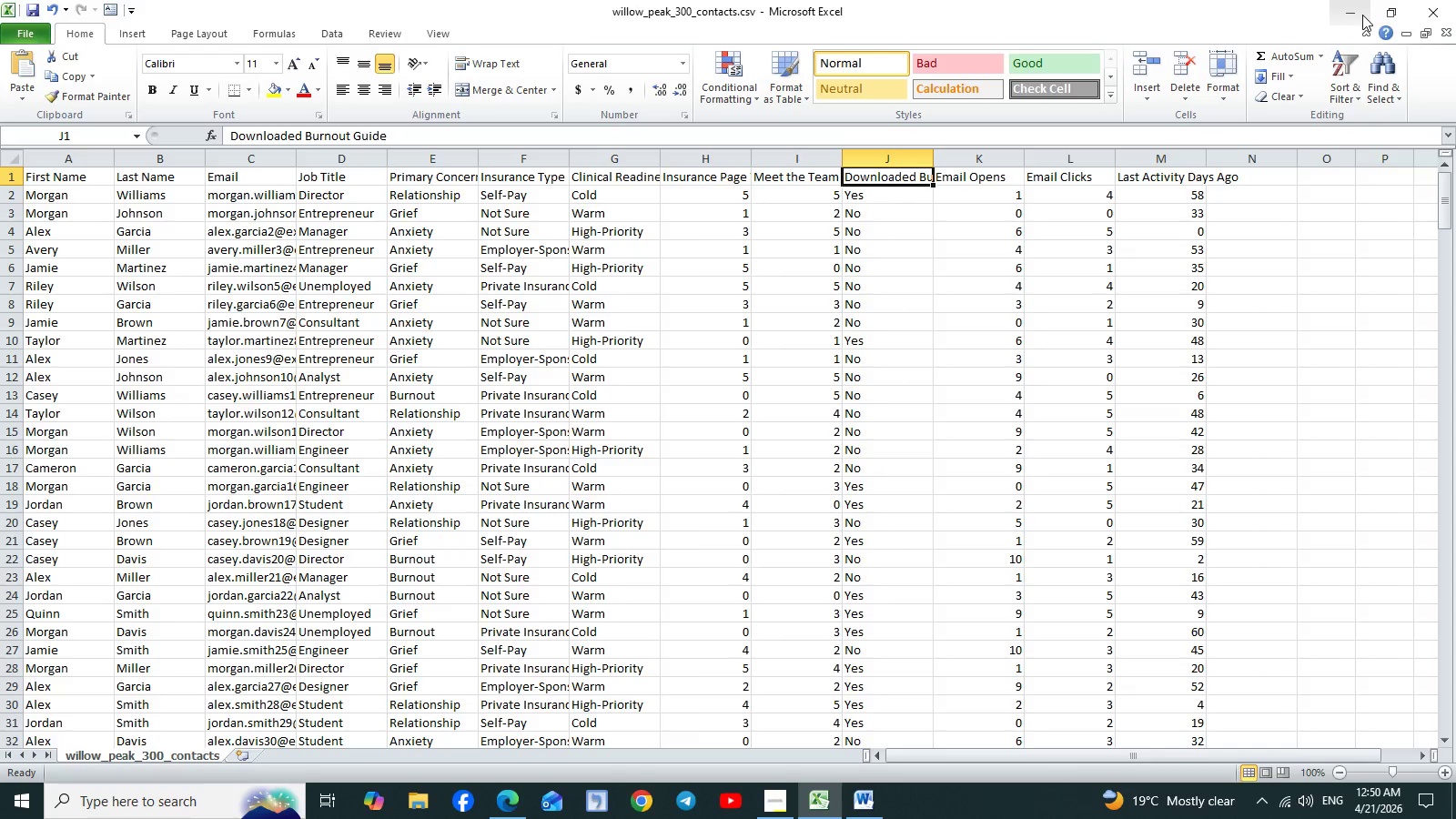 
left_click([1363, 15])
 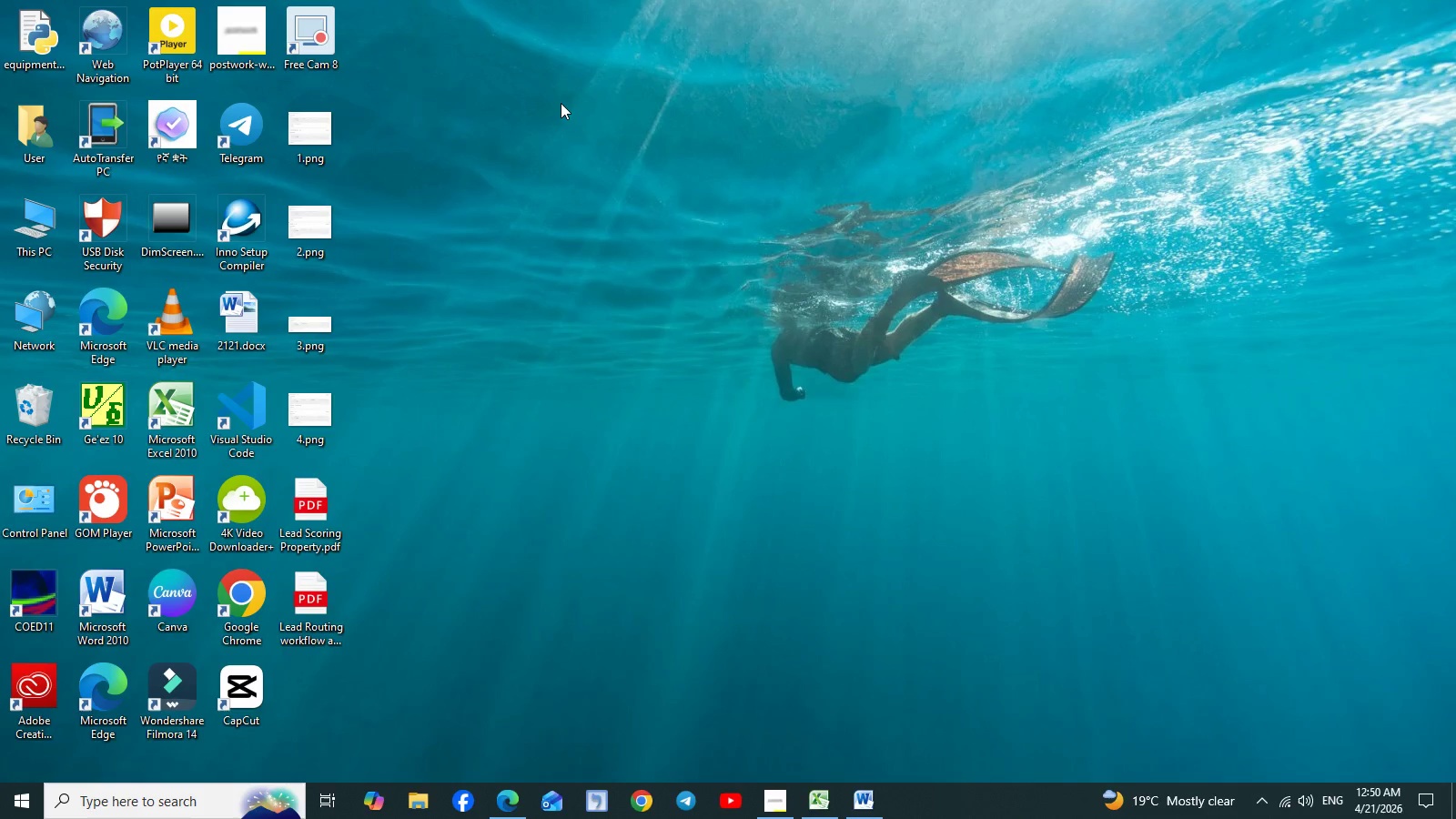 
right_click([559, 103])
 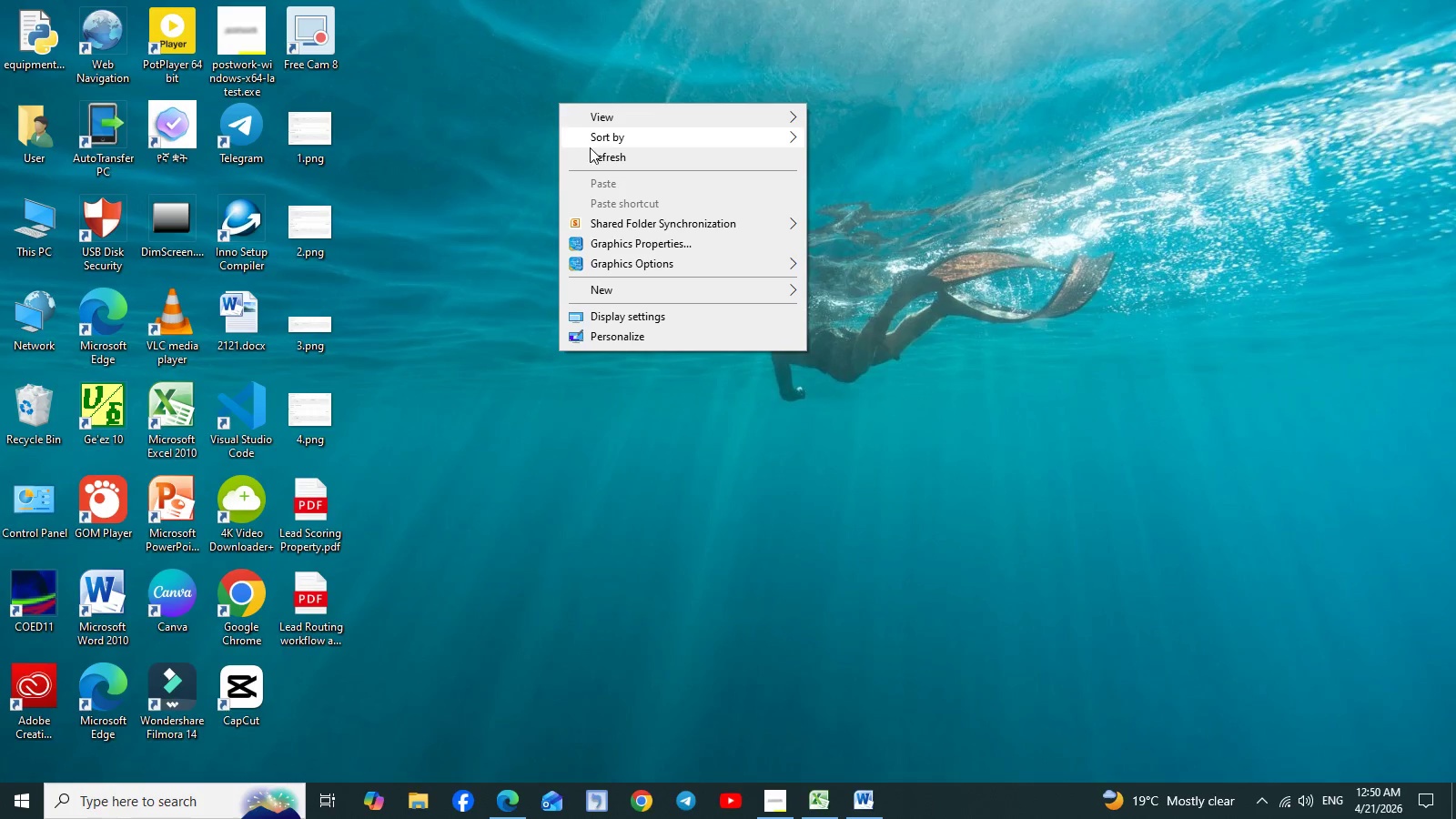 
left_click([592, 151])
 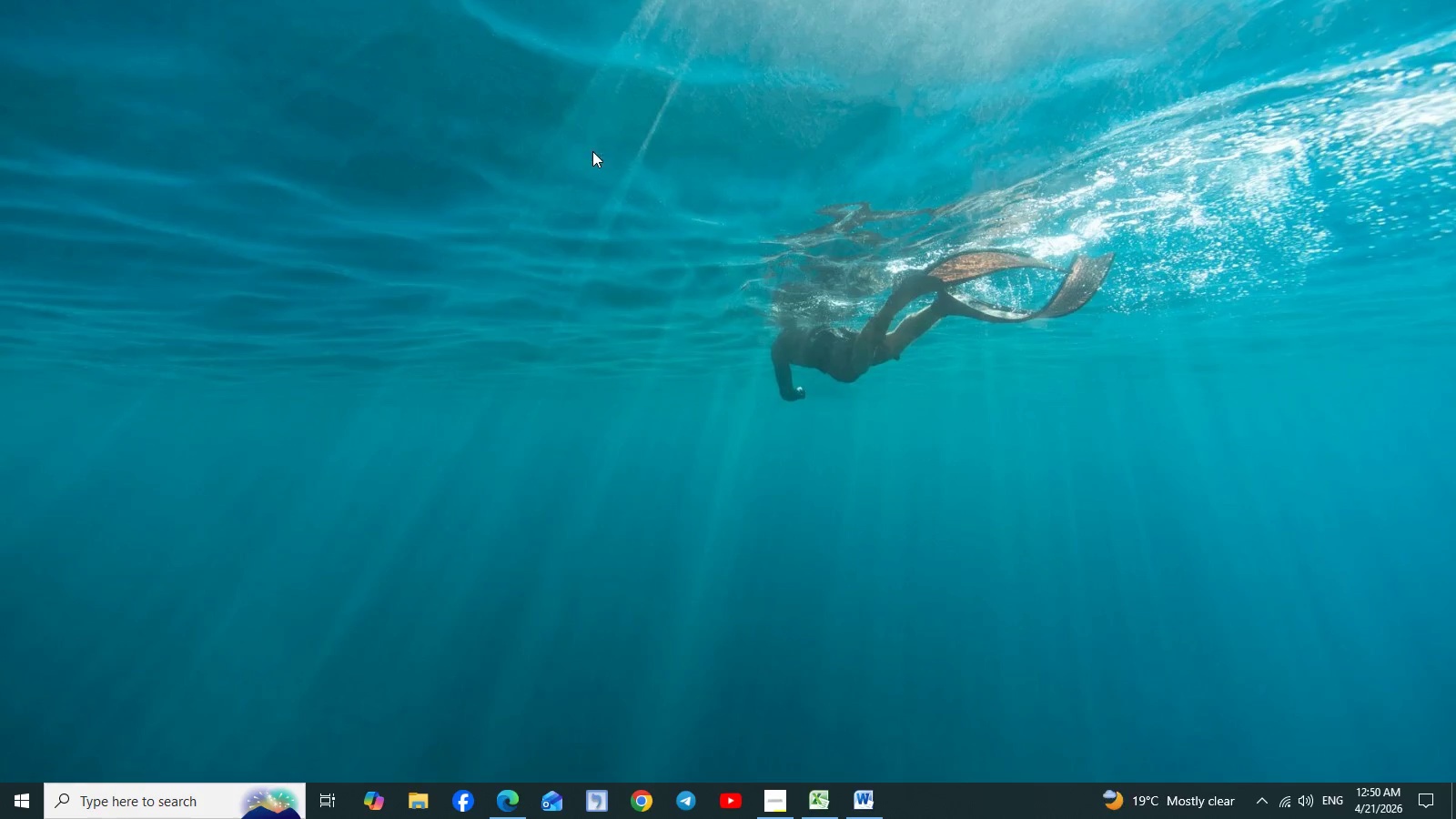 
right_click([592, 151])
 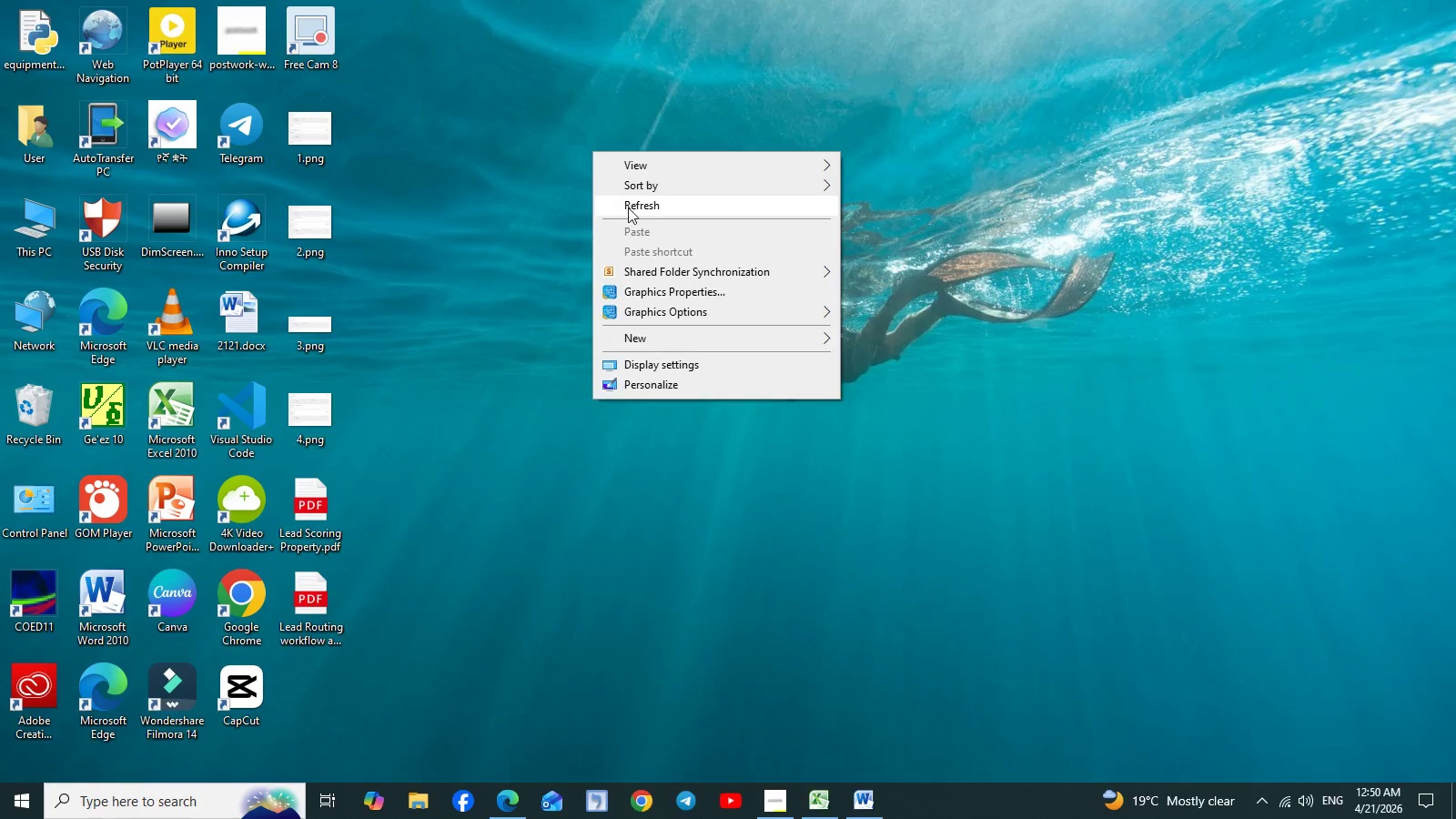 
left_click([630, 209])
 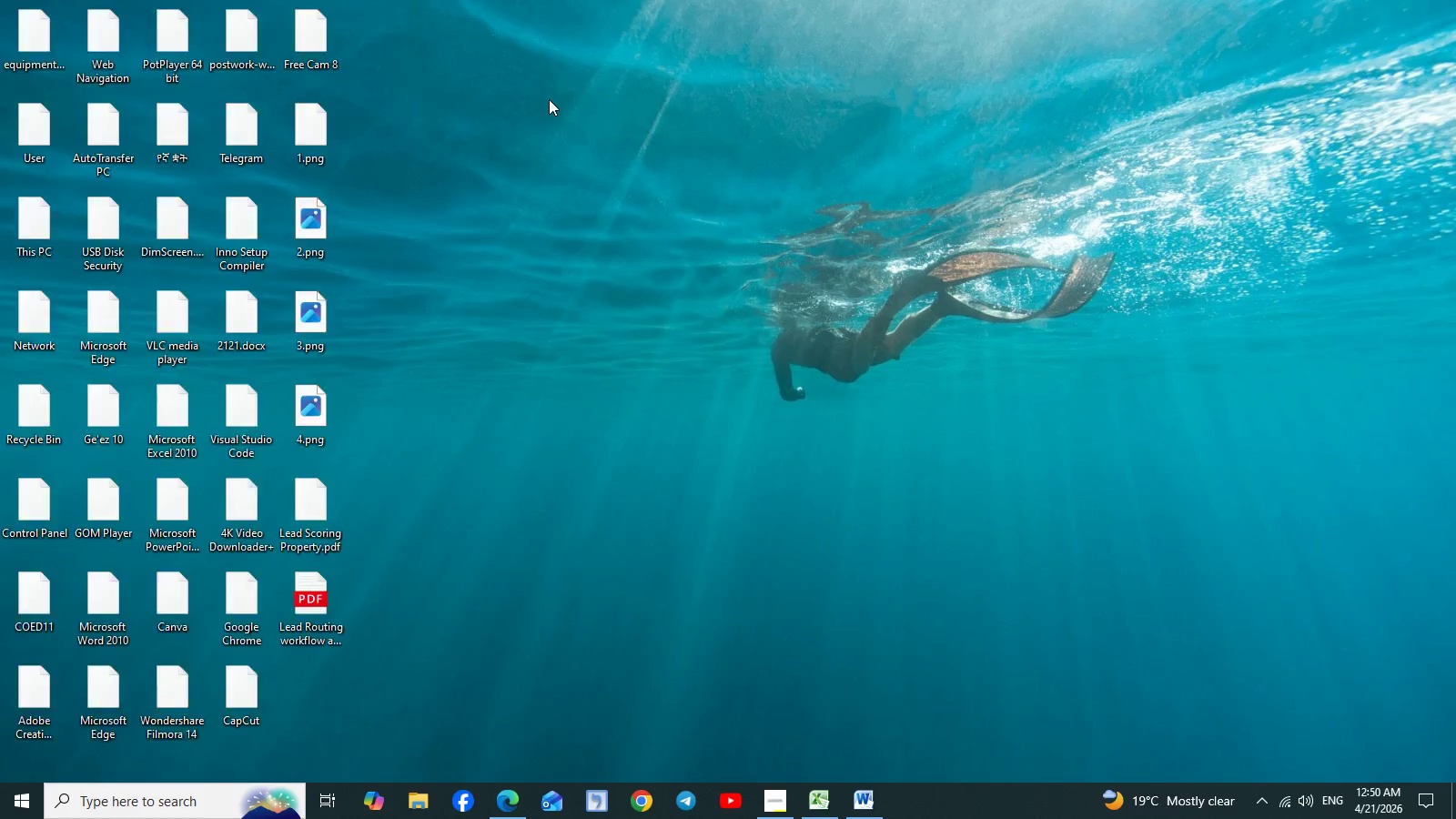 
right_click([549, 99])
 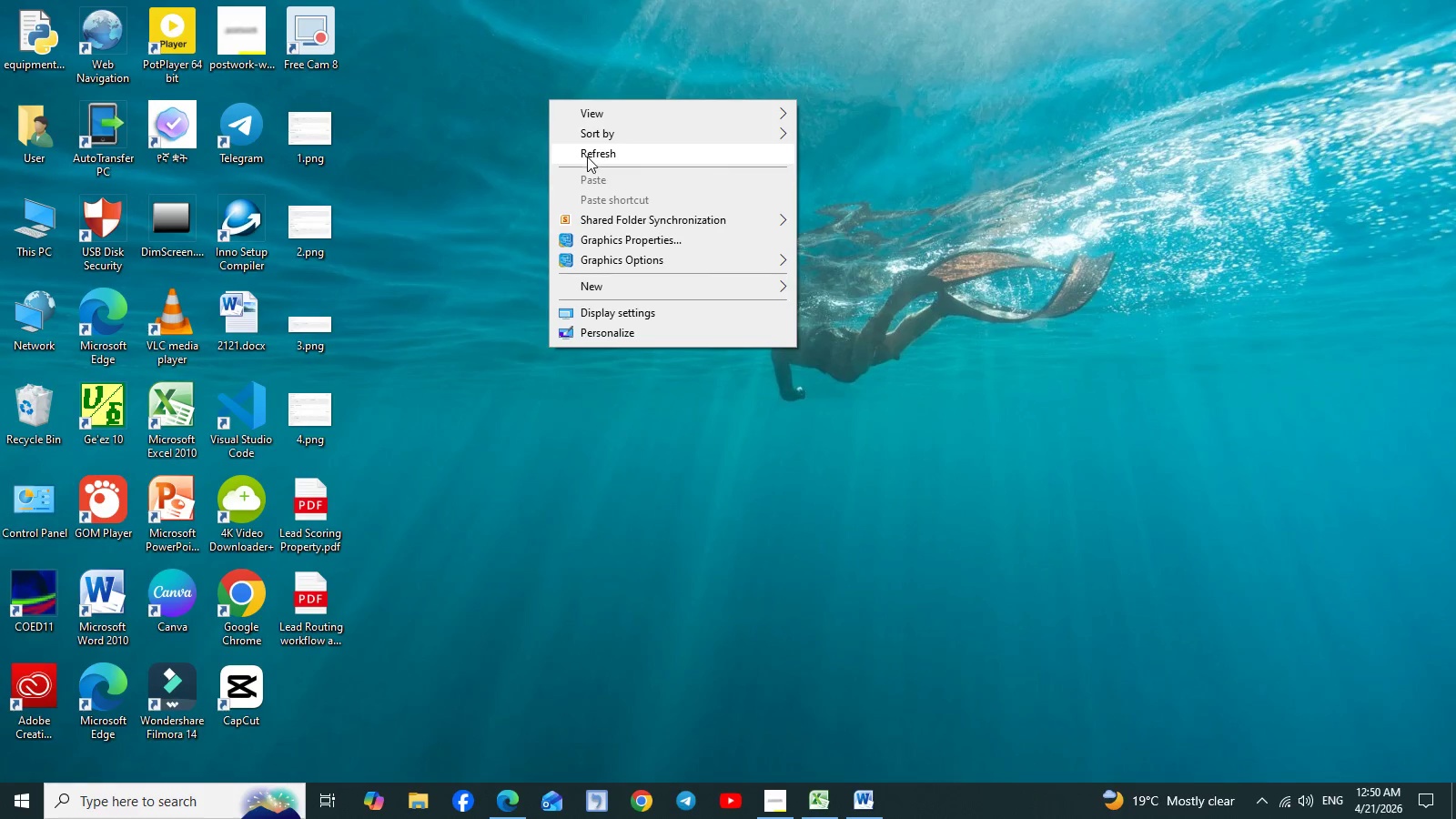 
left_click([587, 157])
 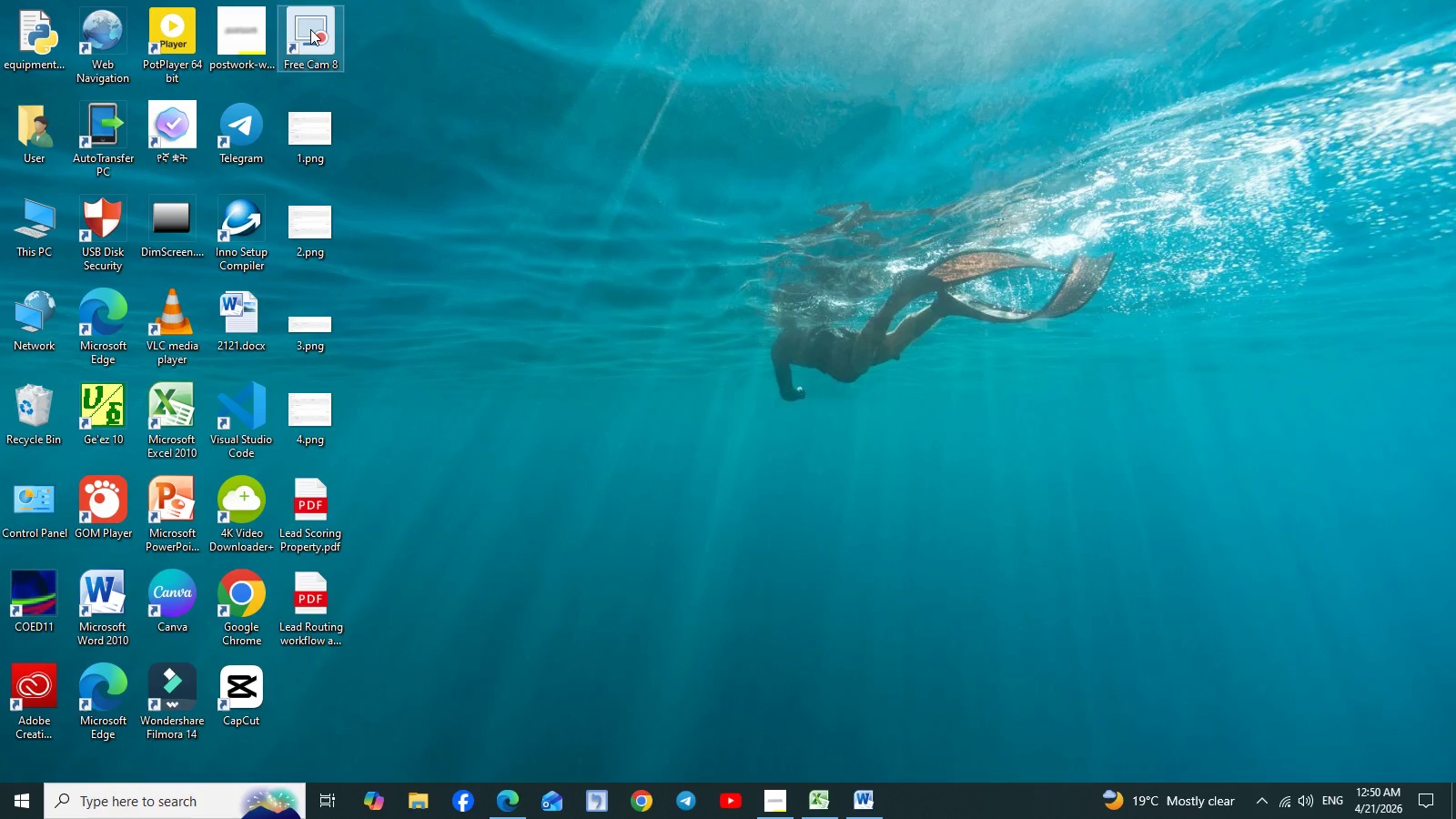 
double_click([310, 29])
 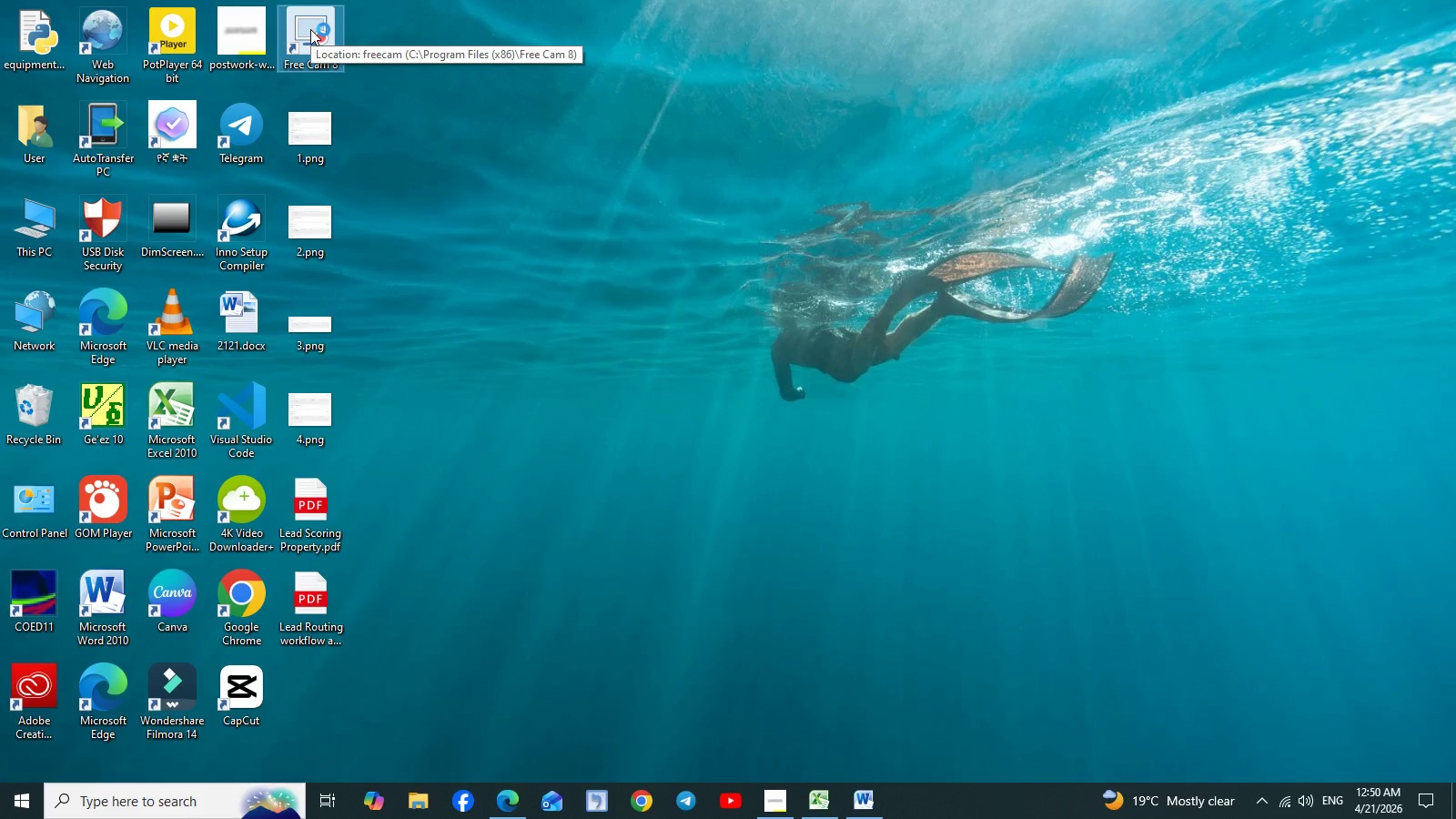 
wait(12.97)
 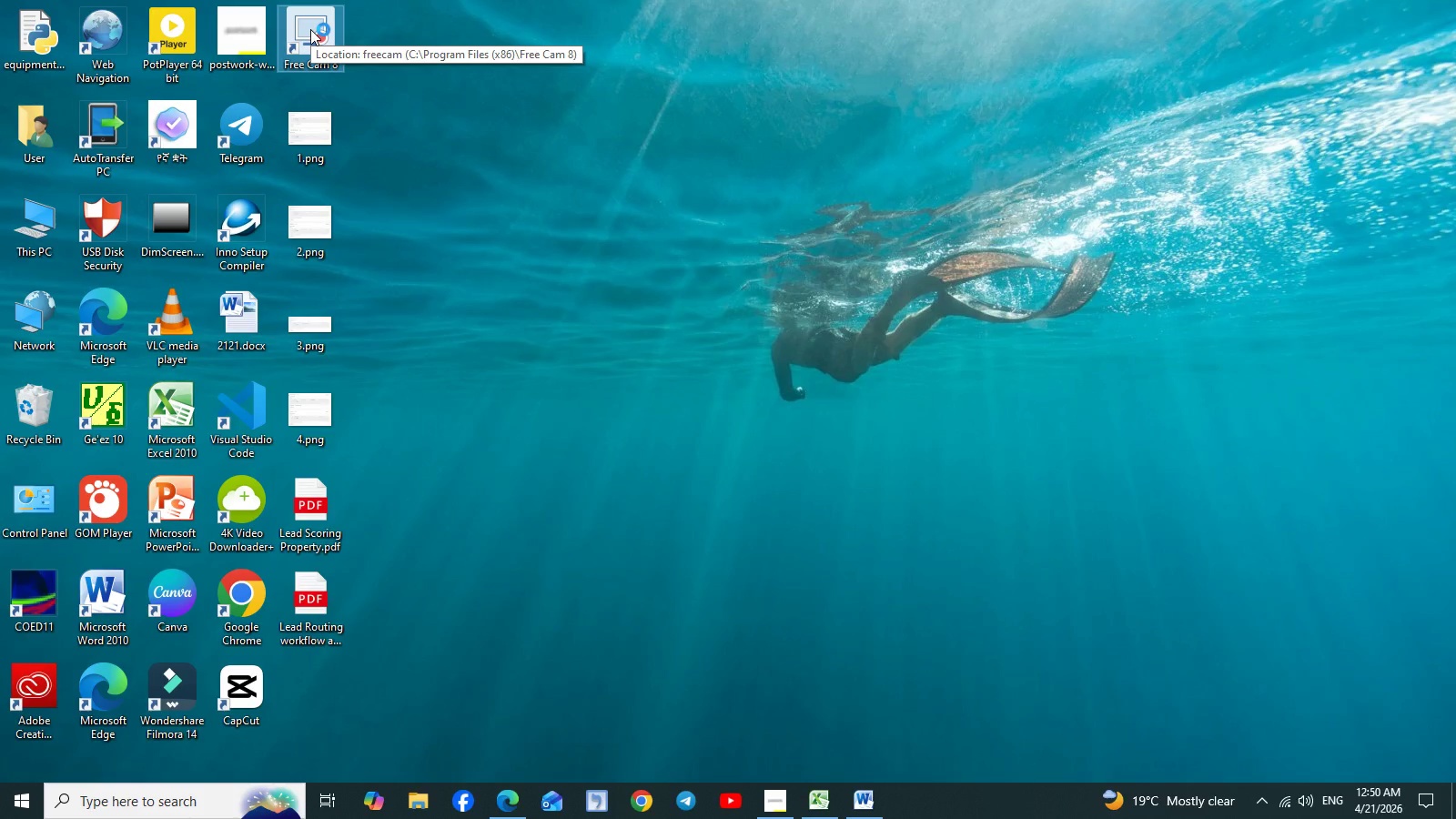 
mouse_move([588, 69])
 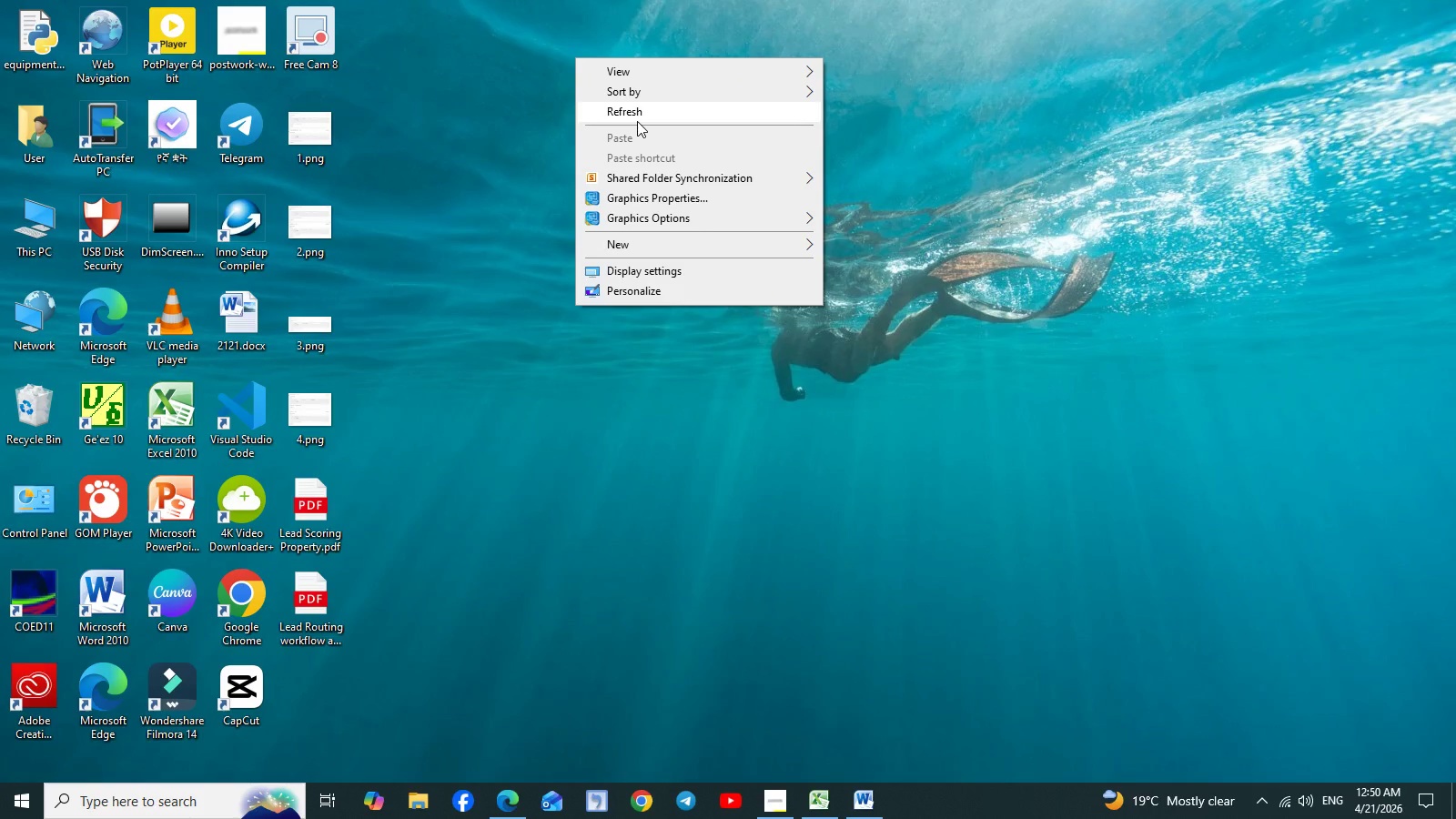 
left_click([637, 121])
 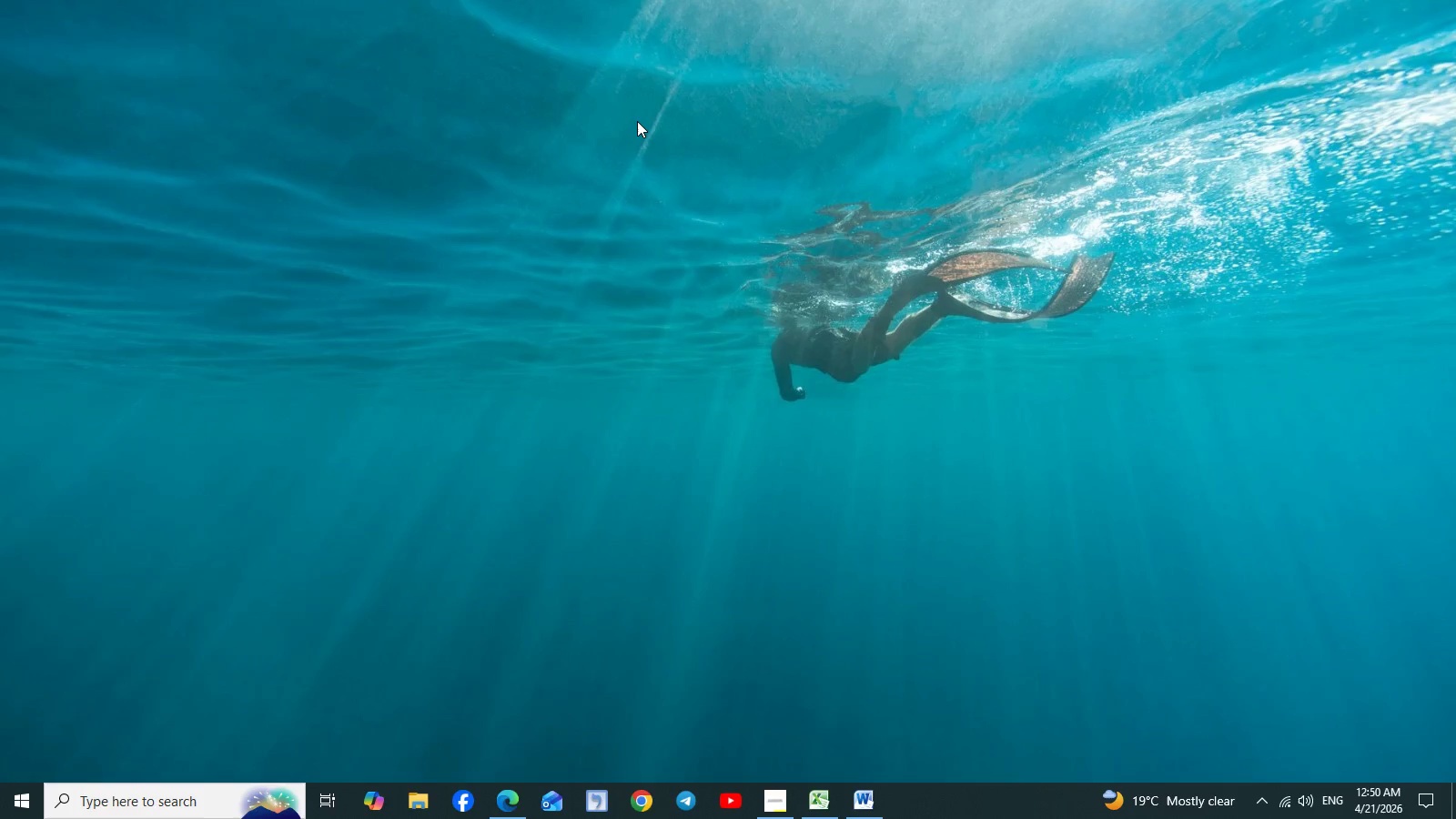 
right_click([637, 121])
 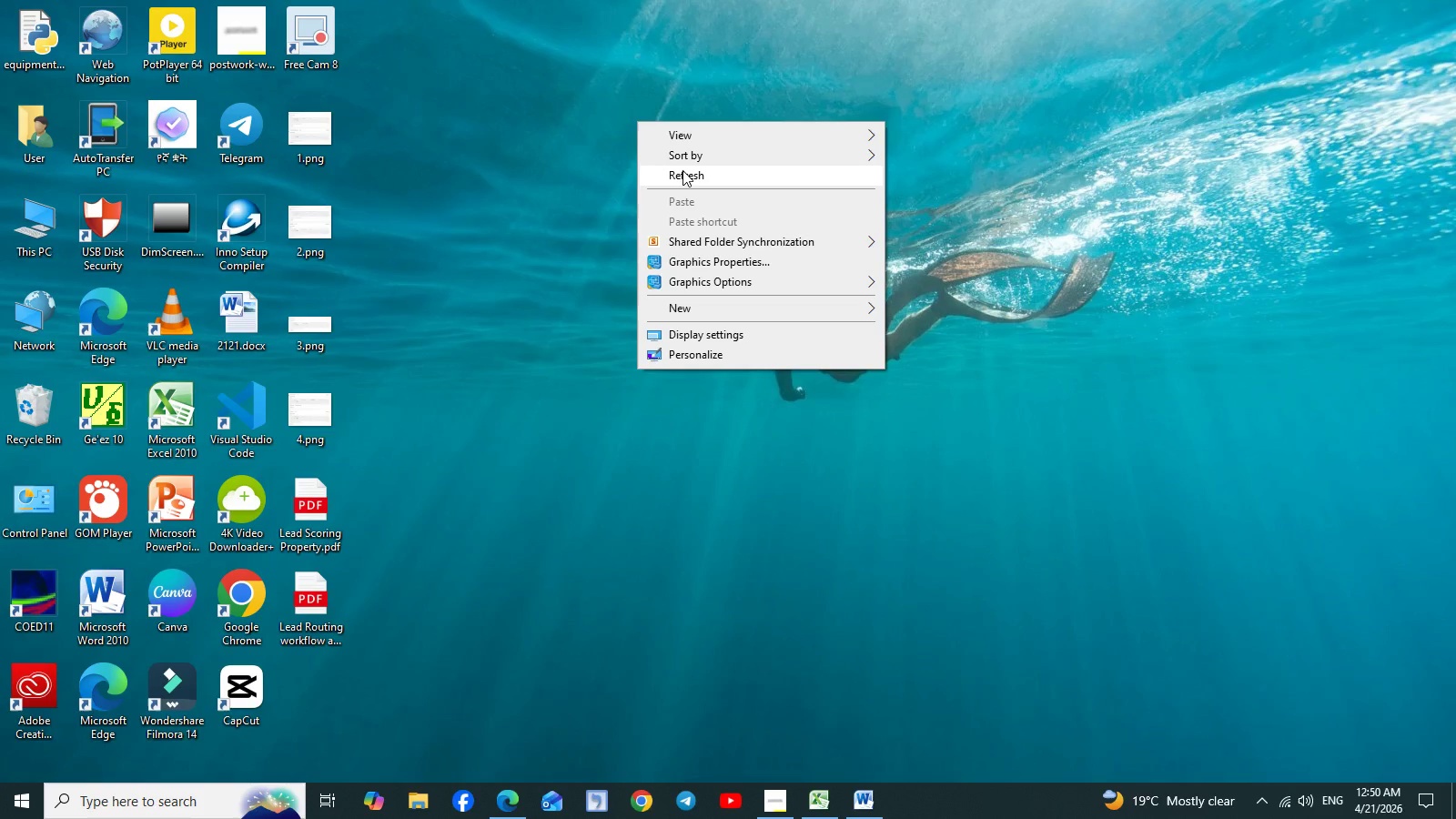 
left_click([682, 170])
 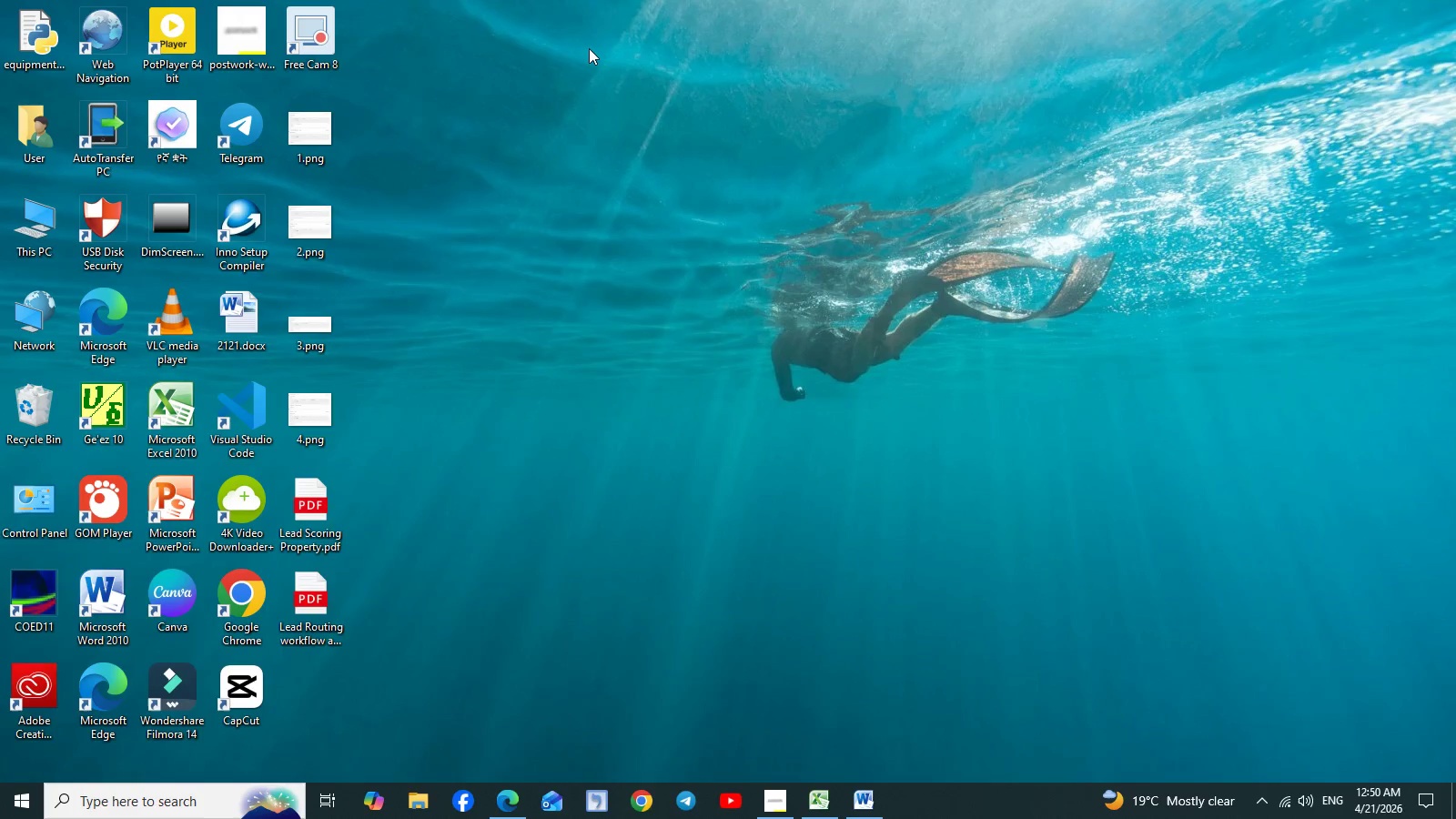 
right_click([589, 48])
 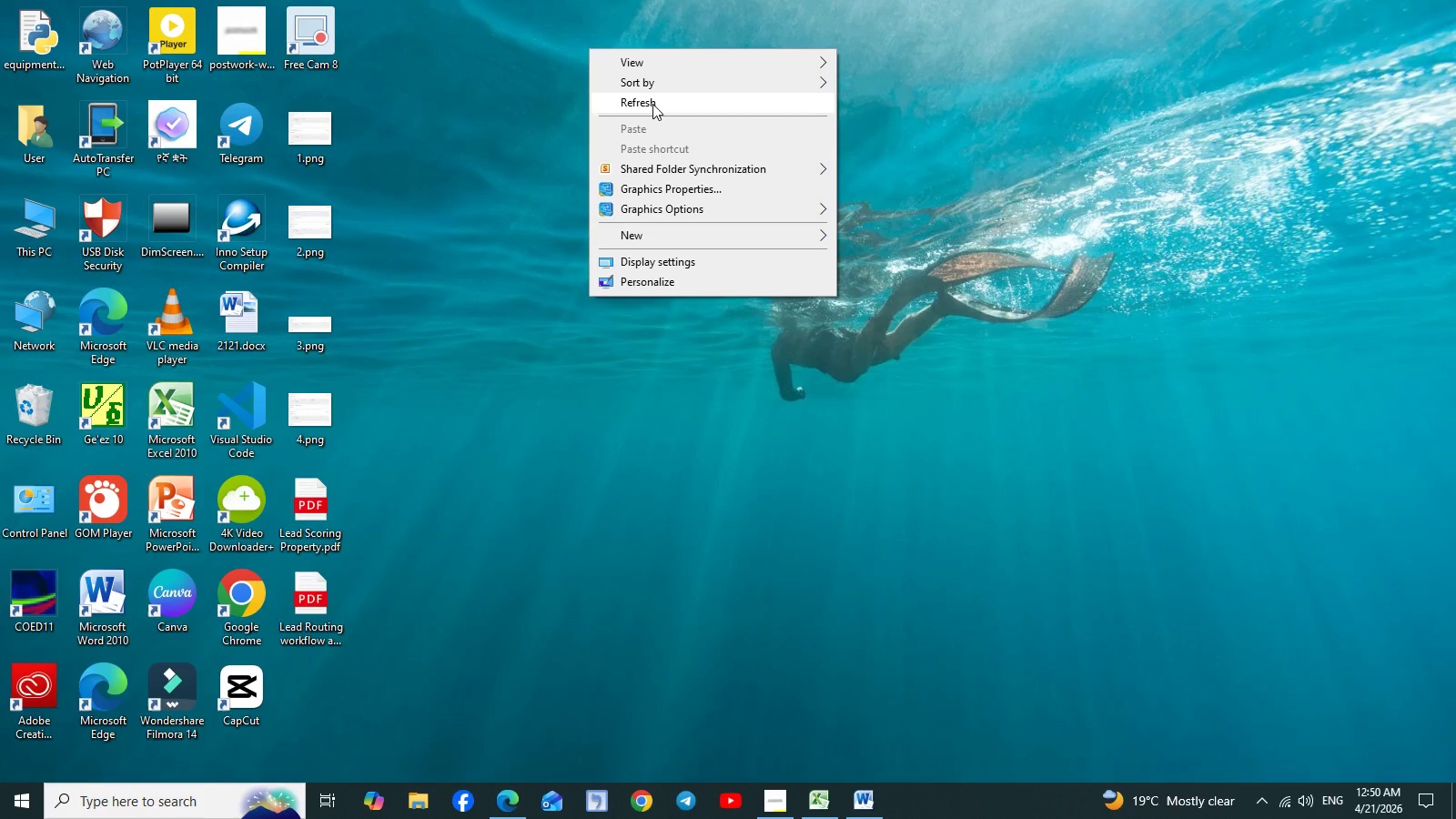 
left_click([652, 103])
 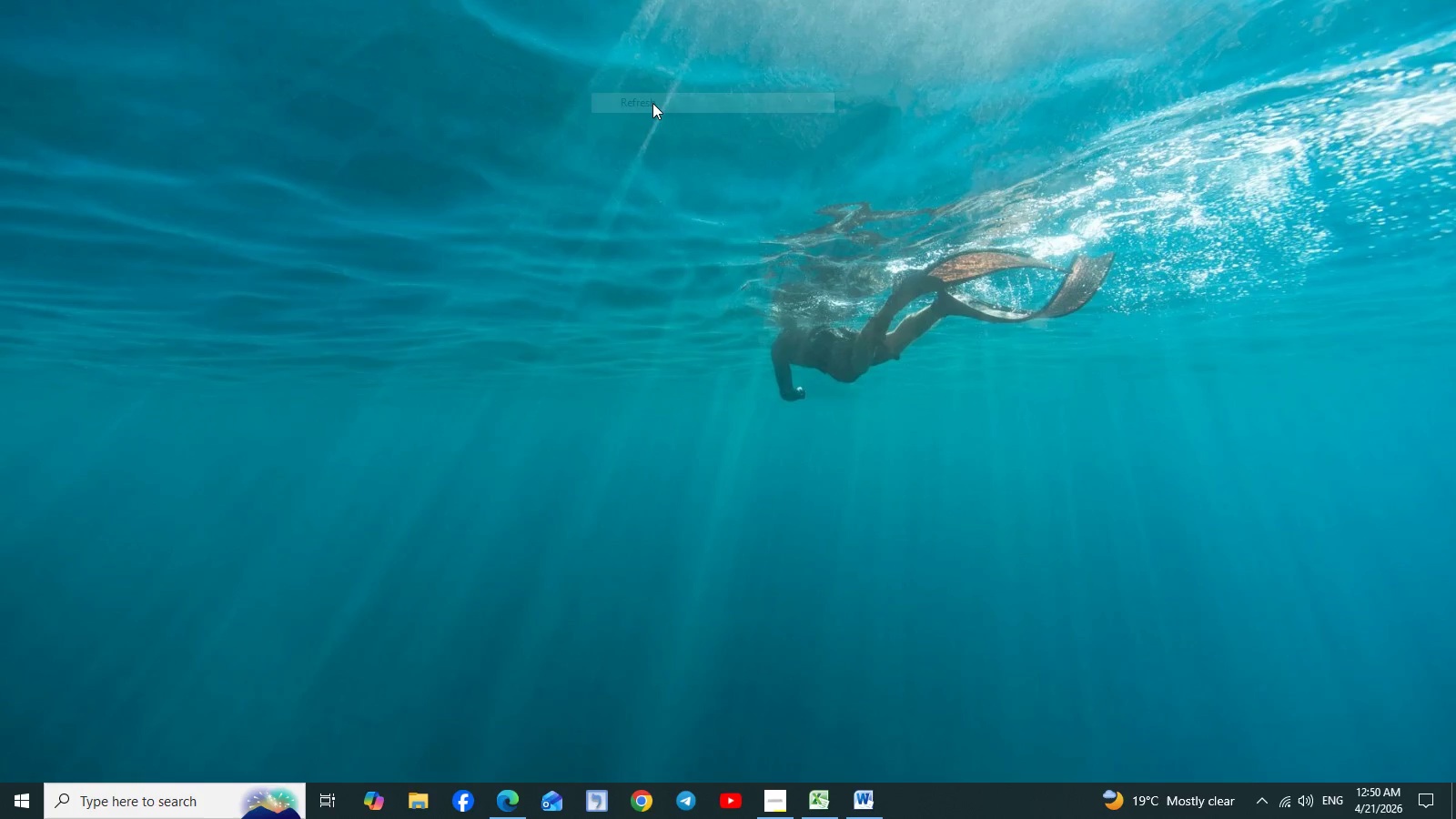 
right_click([652, 103])
 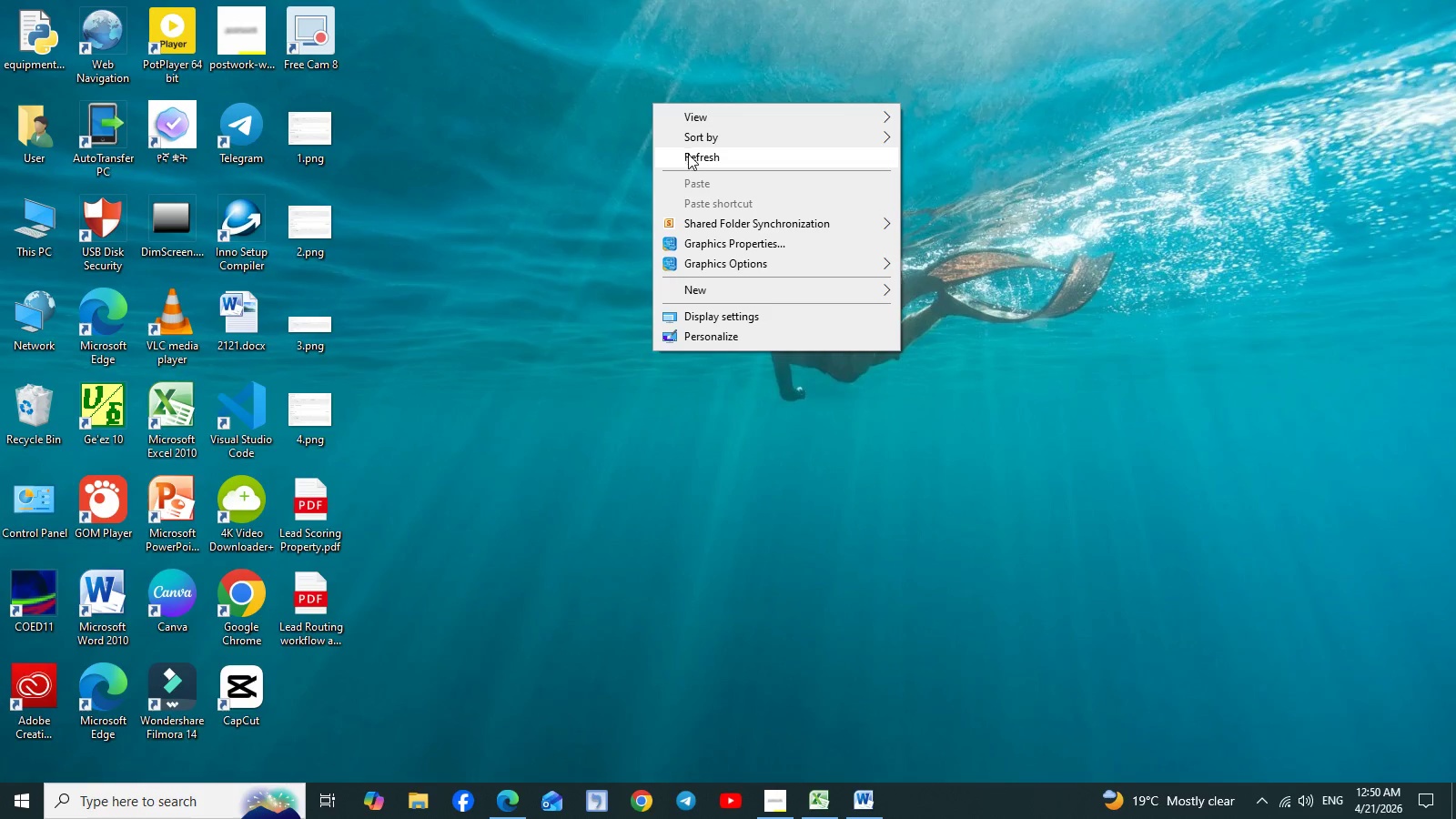 
left_click([689, 155])
 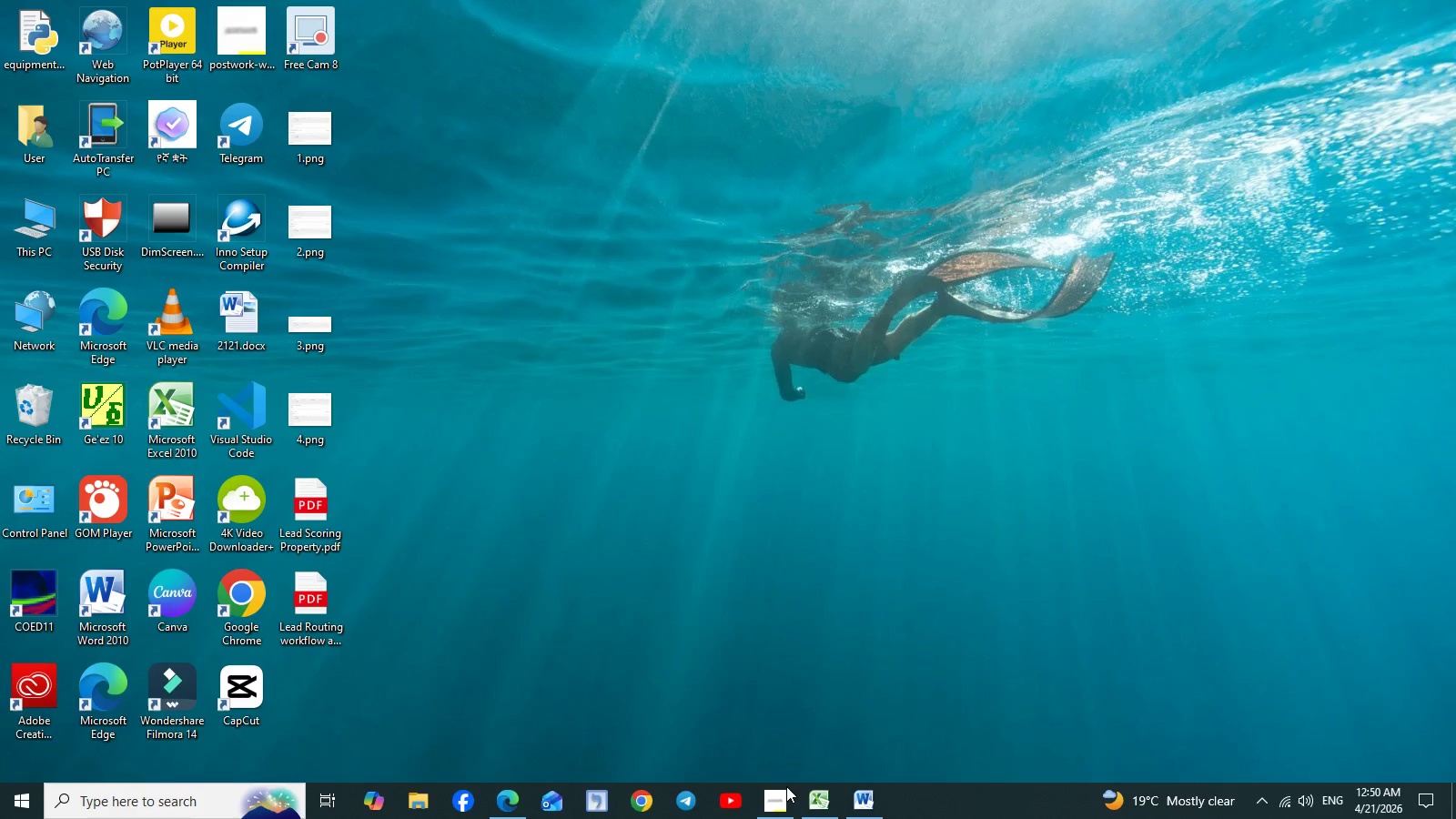 
left_click([781, 796])